 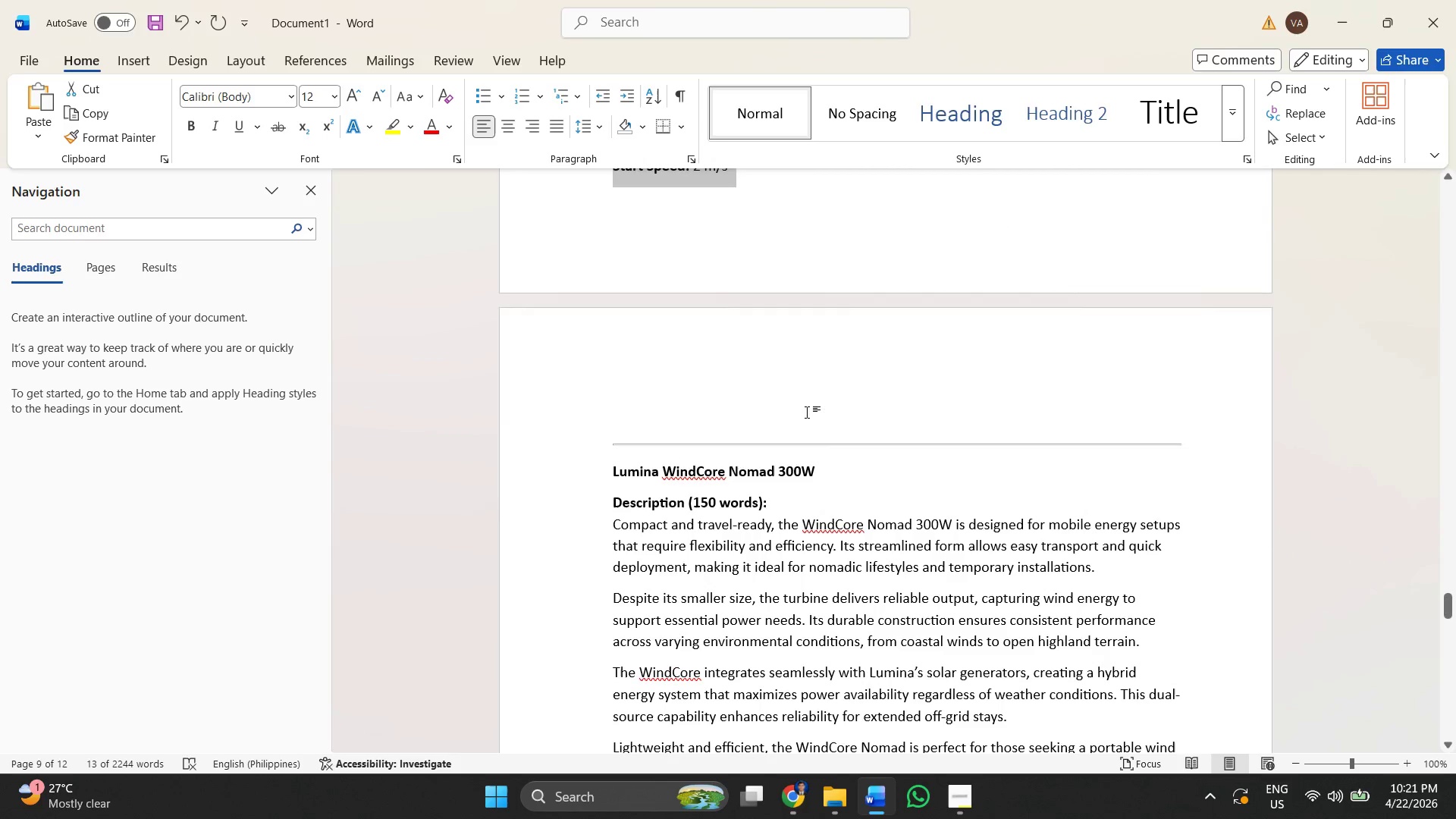 
left_click([814, 410])
 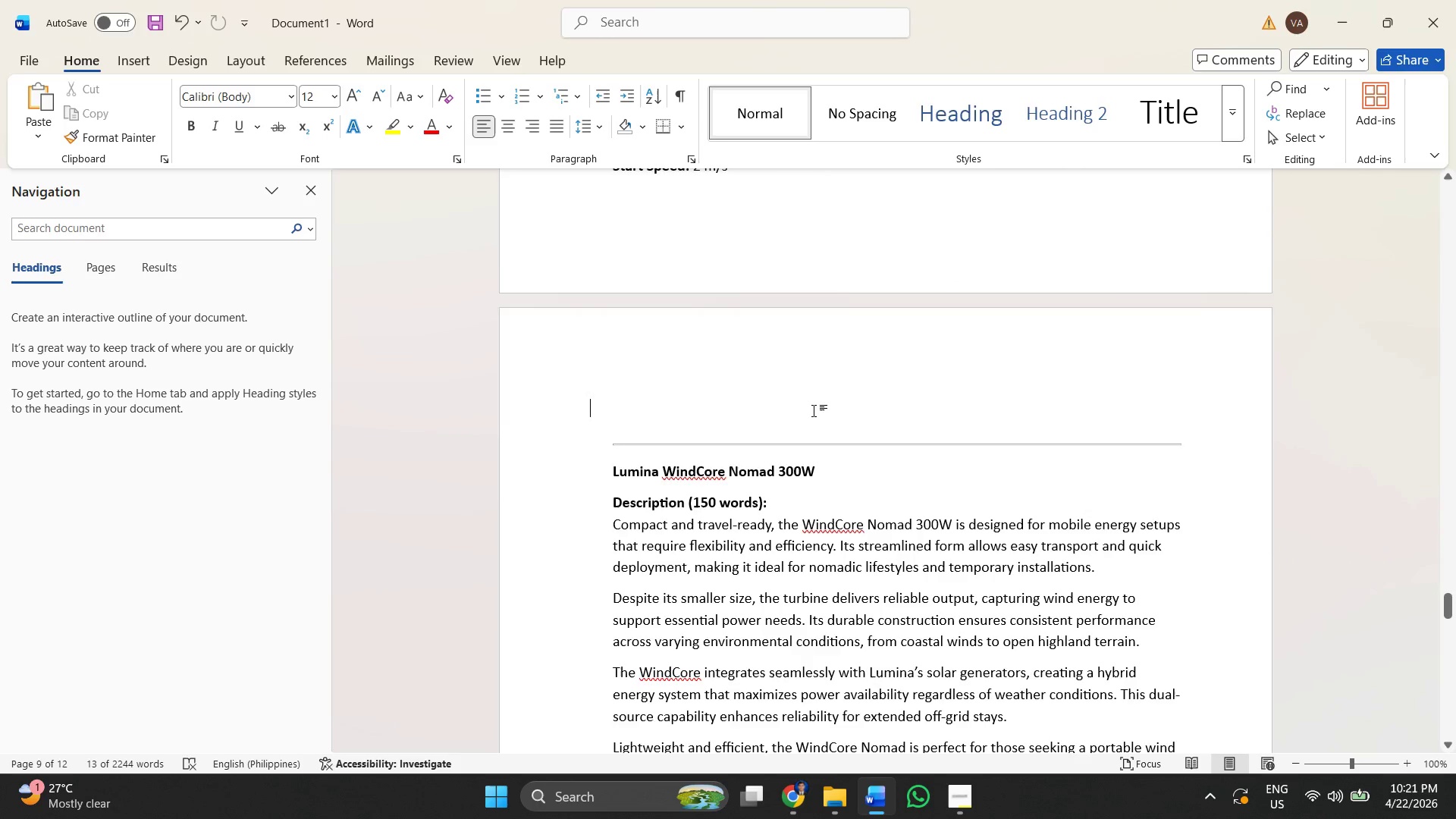 
scroll: coordinate [663, 468], scroll_direction: down, amount: 18.0
 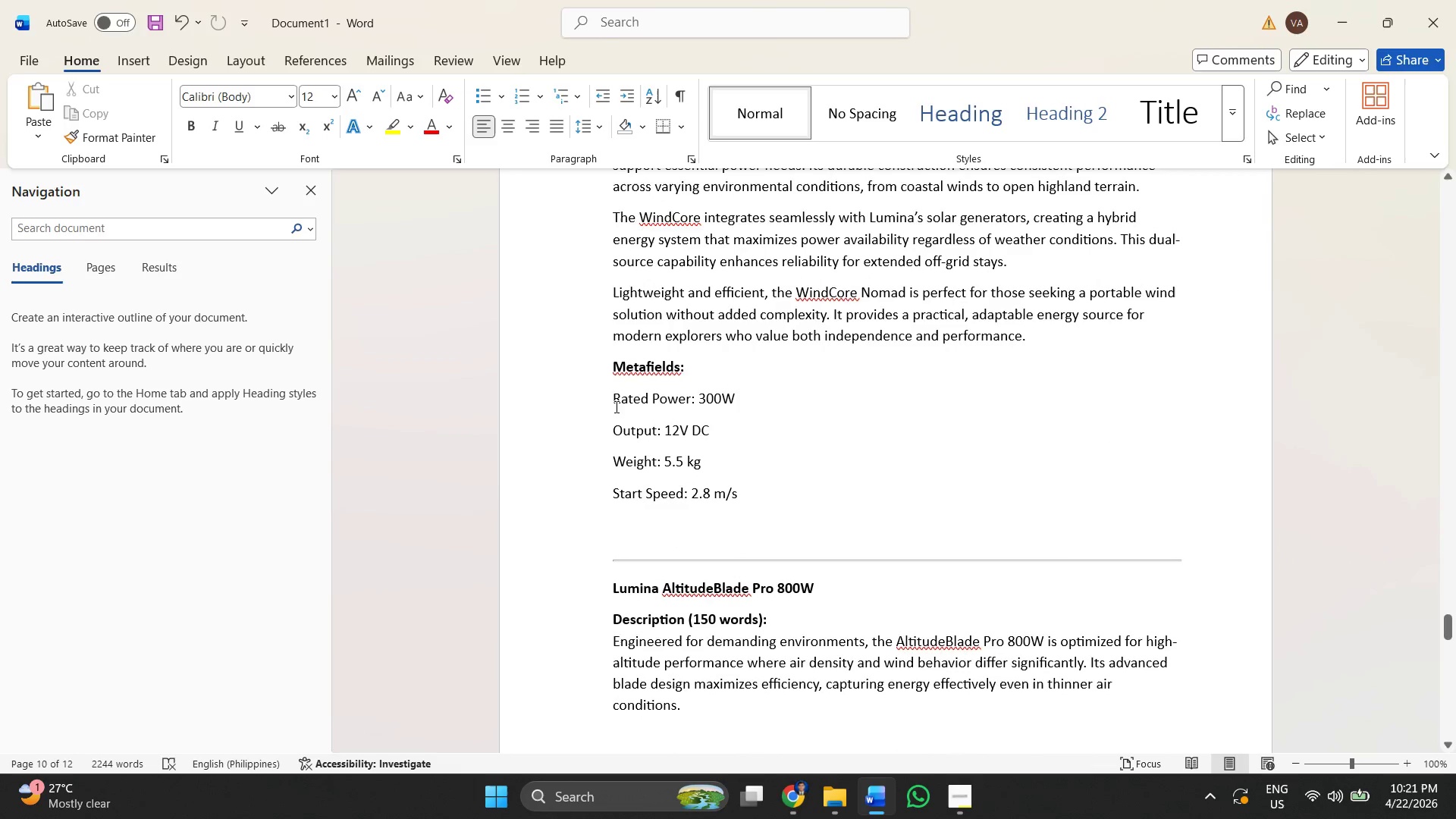 
left_click_drag(start_coordinate=[611, 400], to_coordinate=[695, 394])
 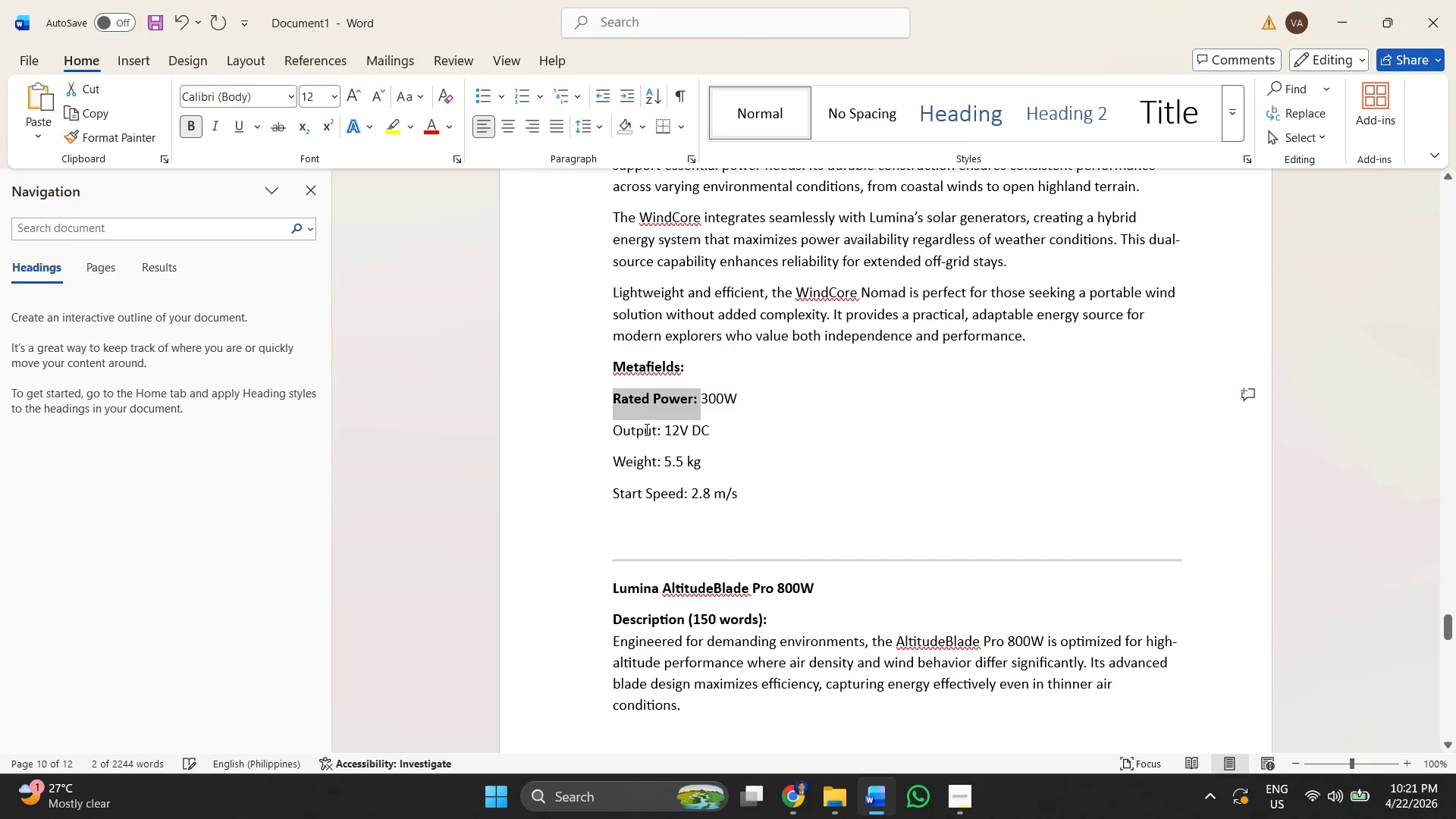 
key(Control+B)
 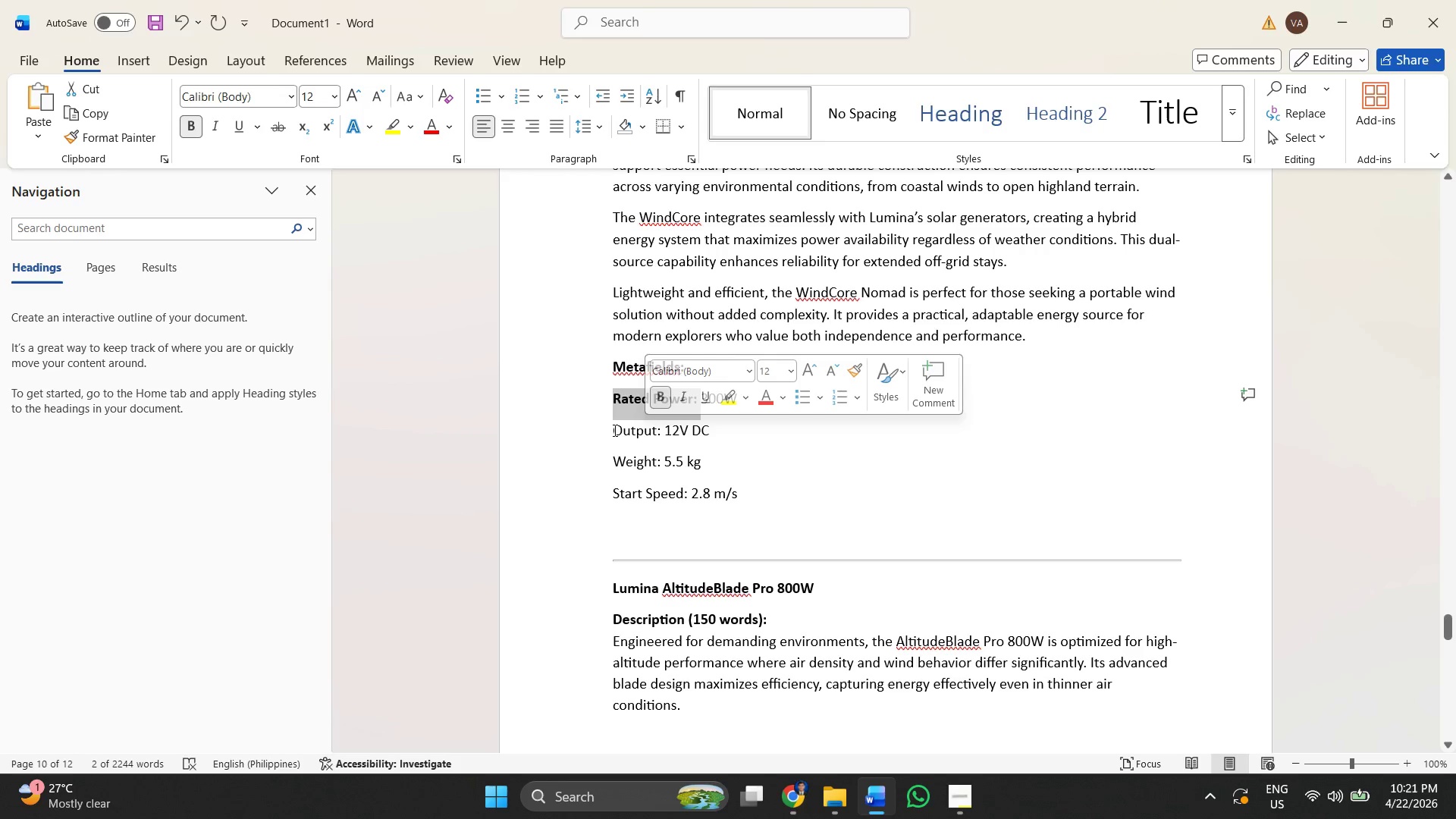 
left_click_drag(start_coordinate=[613, 430], to_coordinate=[665, 431])
 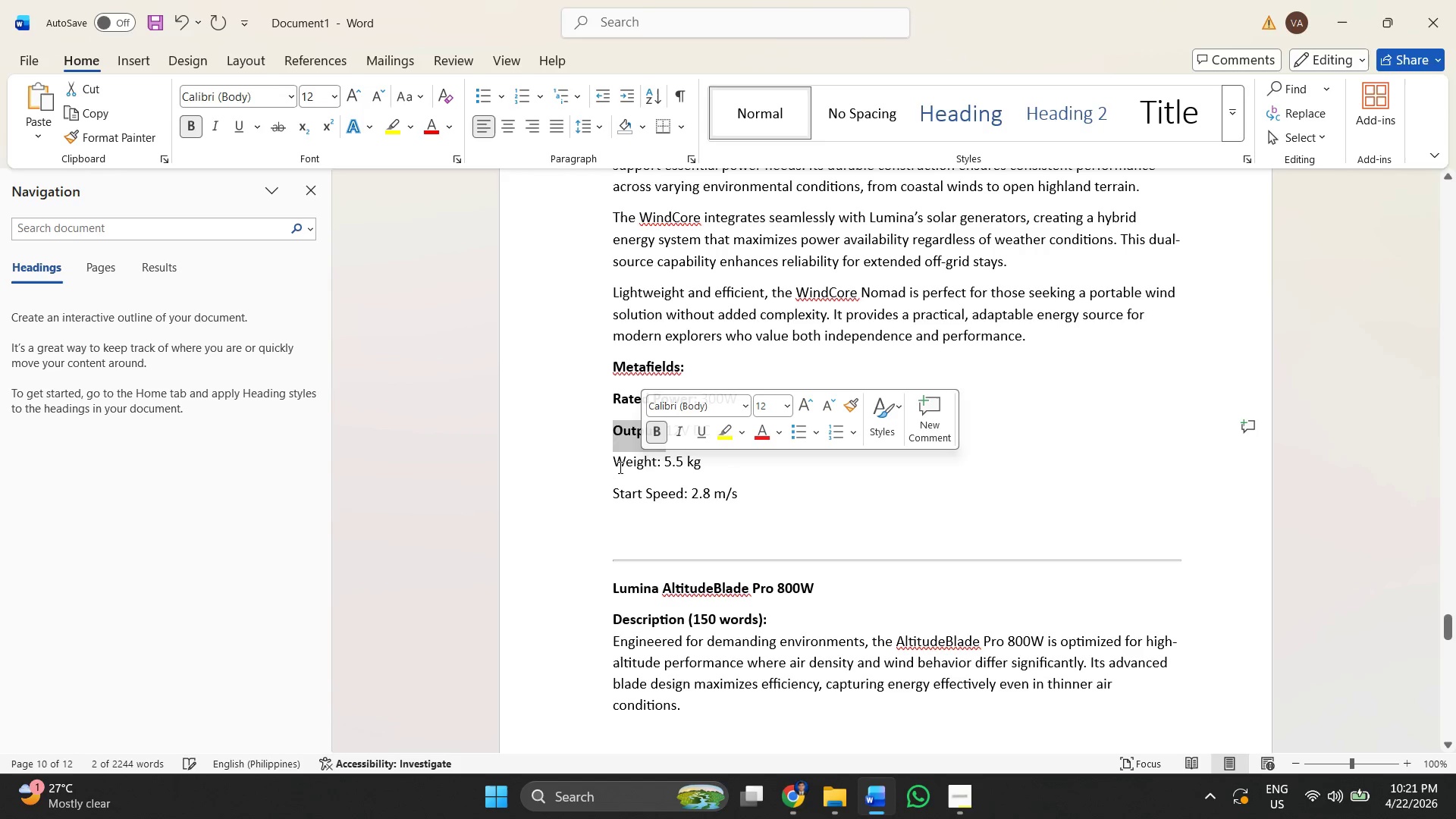 
key(Control+B)